 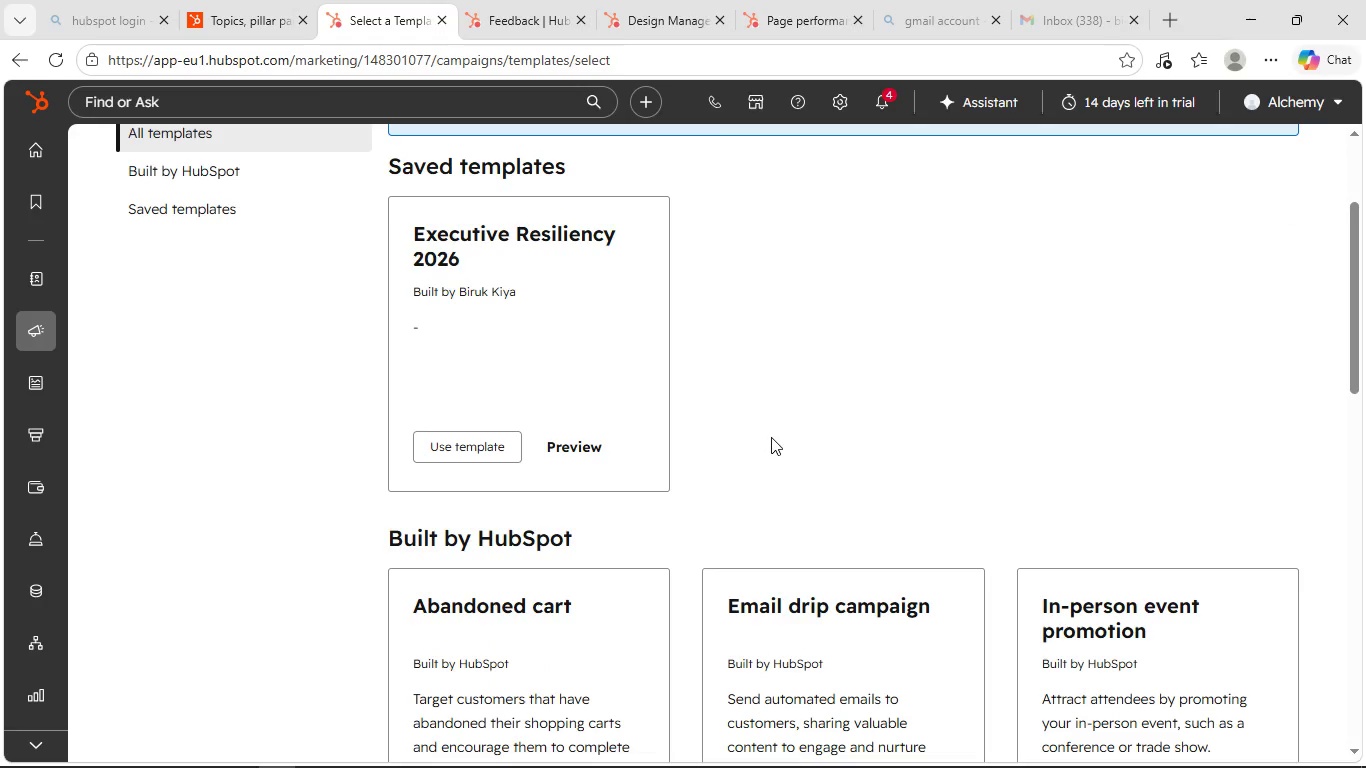 
scroll: coordinate [771, 437], scroll_direction: down, amount: 4.0
 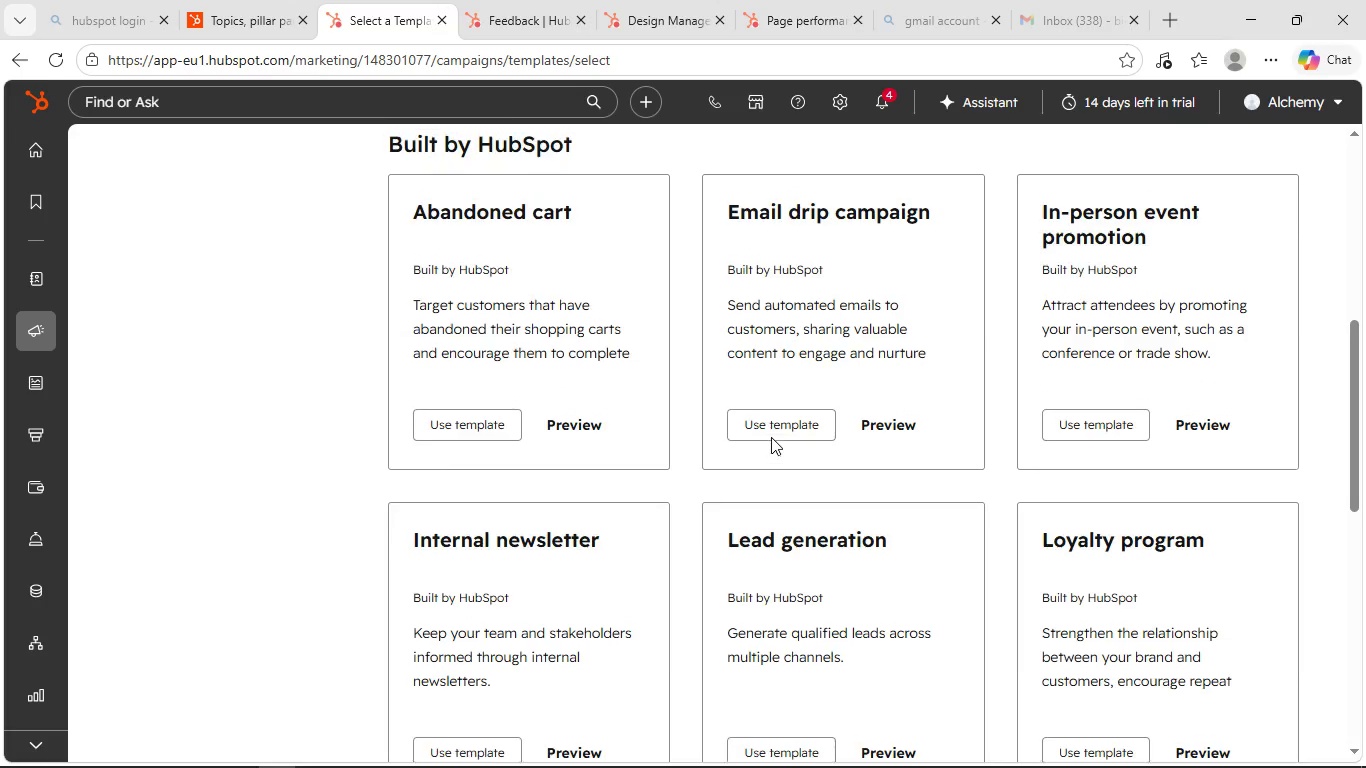 
scroll: coordinate [771, 437], scroll_direction: up, amount: 6.0
 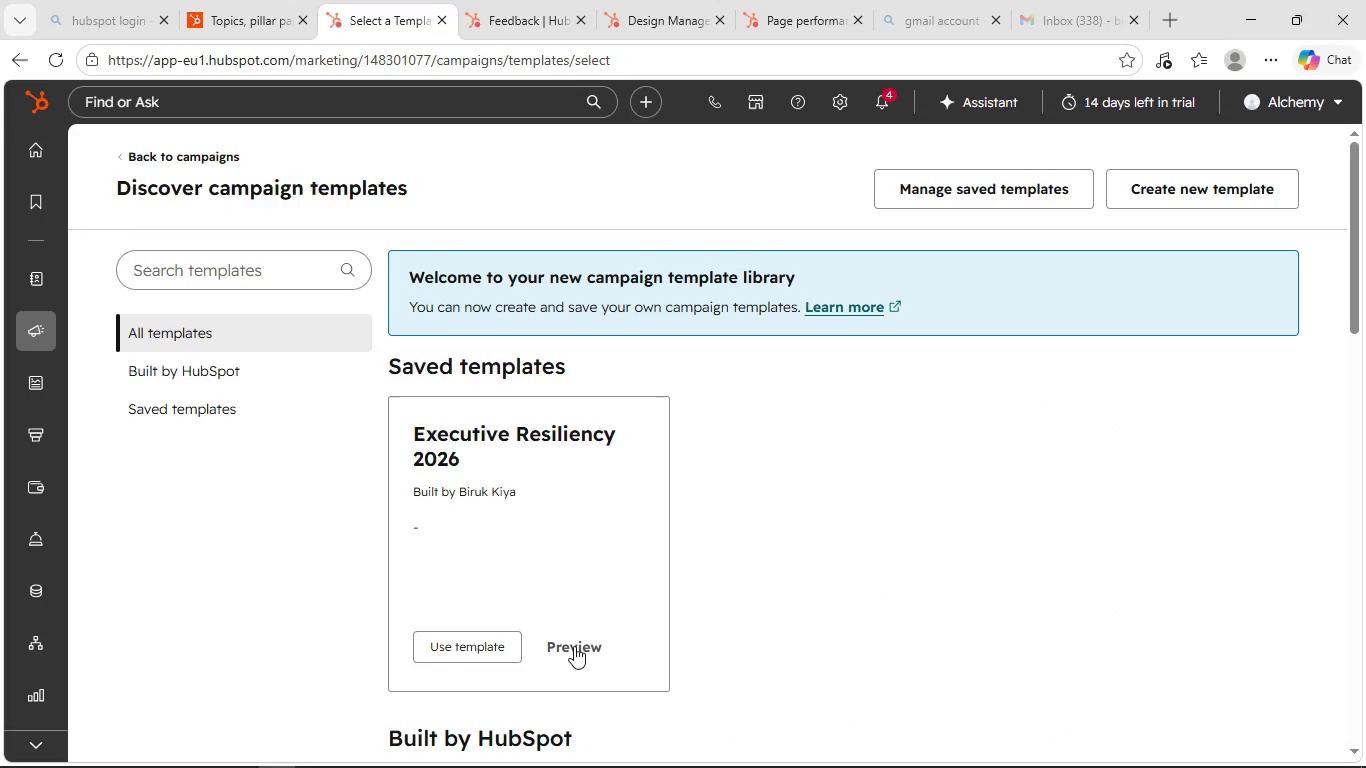 
wait(5.75)
 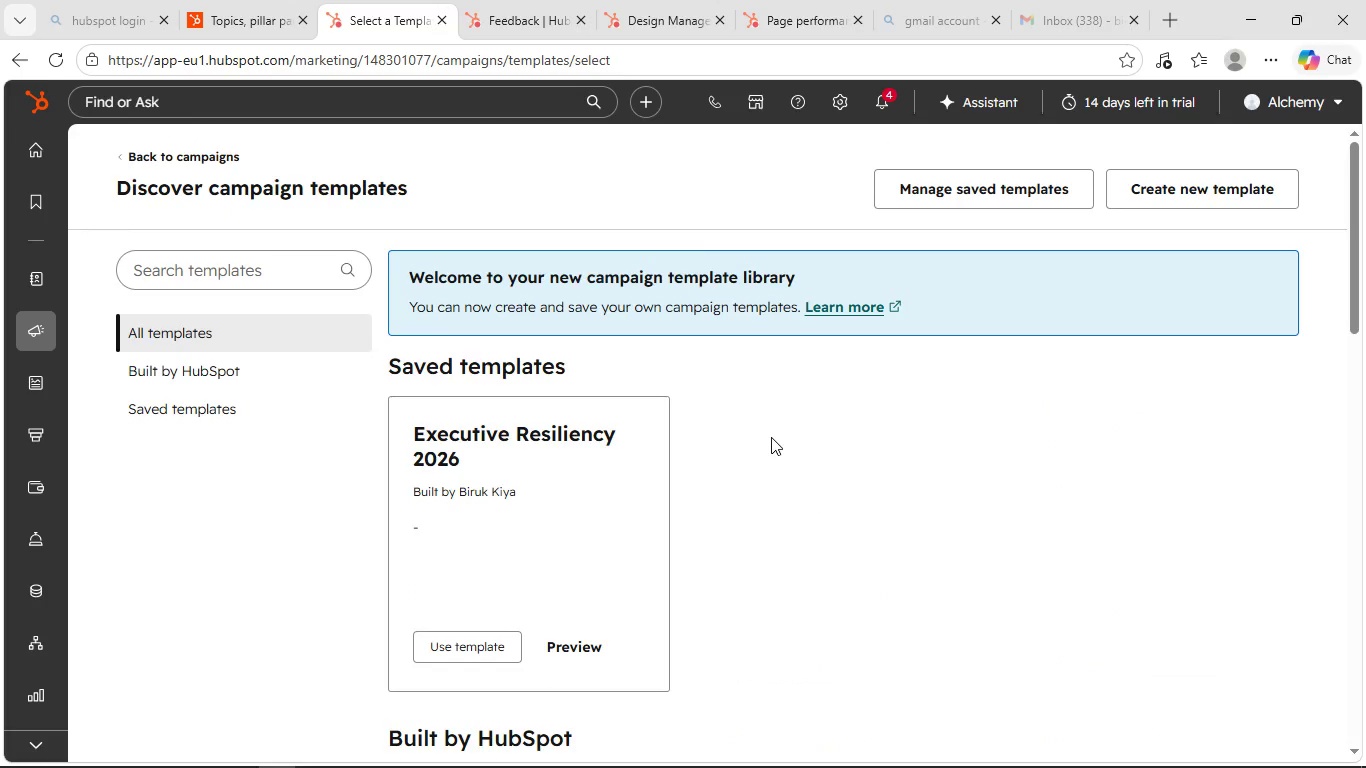 
left_click([485, 638])
 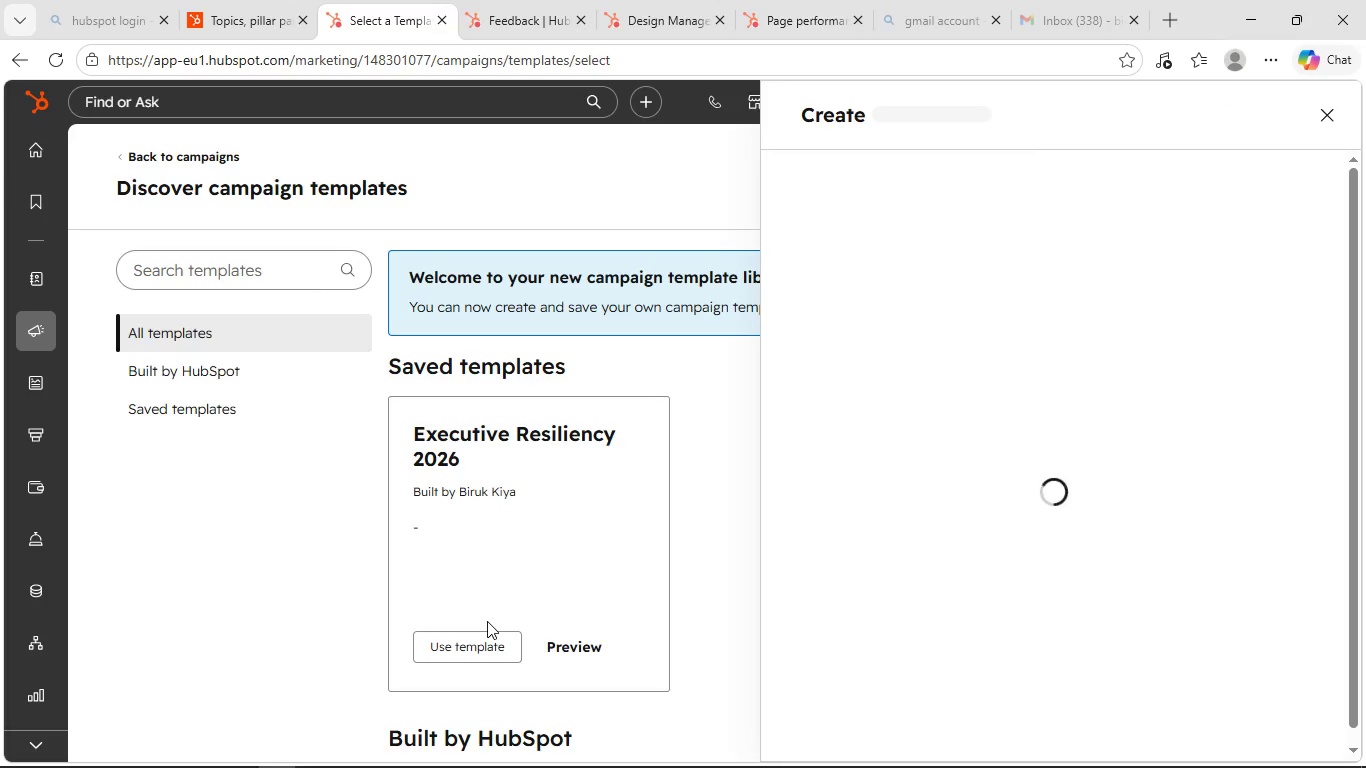 
wait(9.58)
 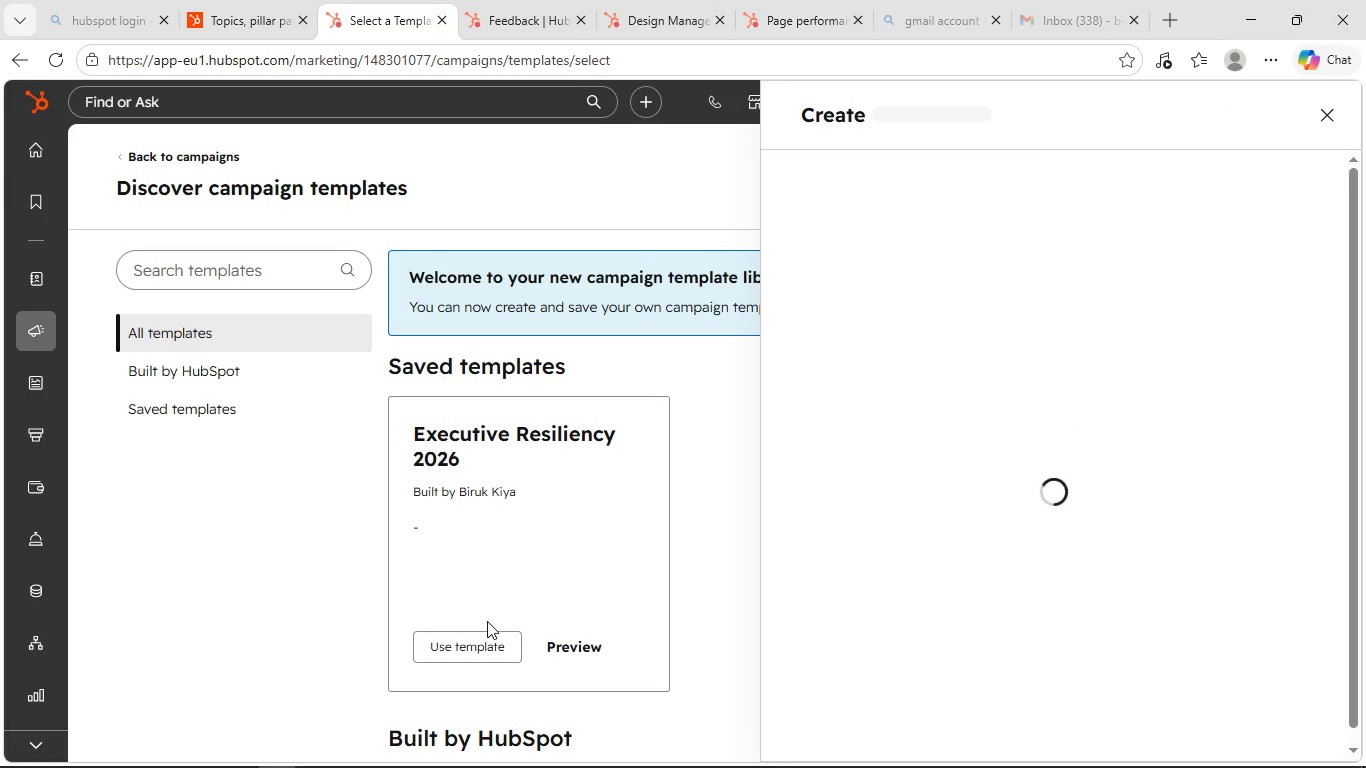 
left_click([849, 480])
 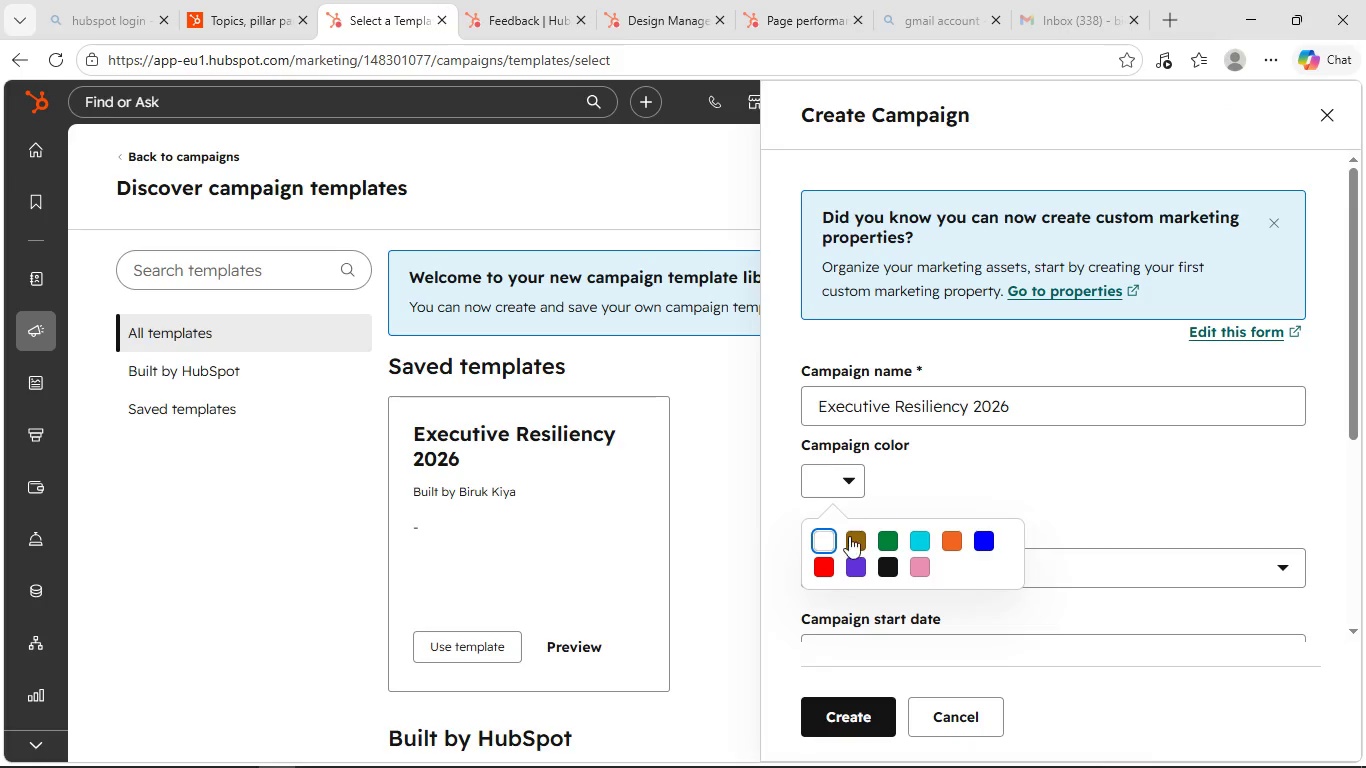 
left_click([849, 545])
 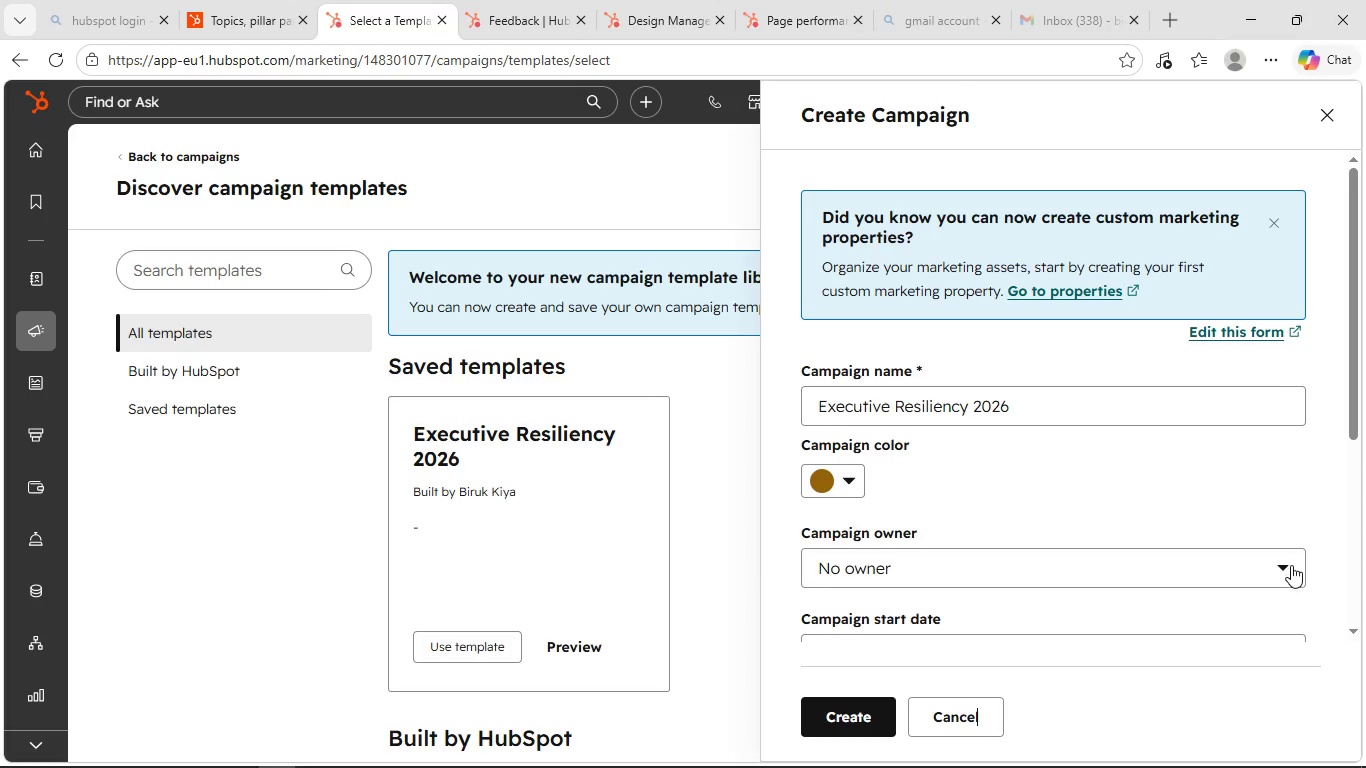 
left_click([1289, 569])
 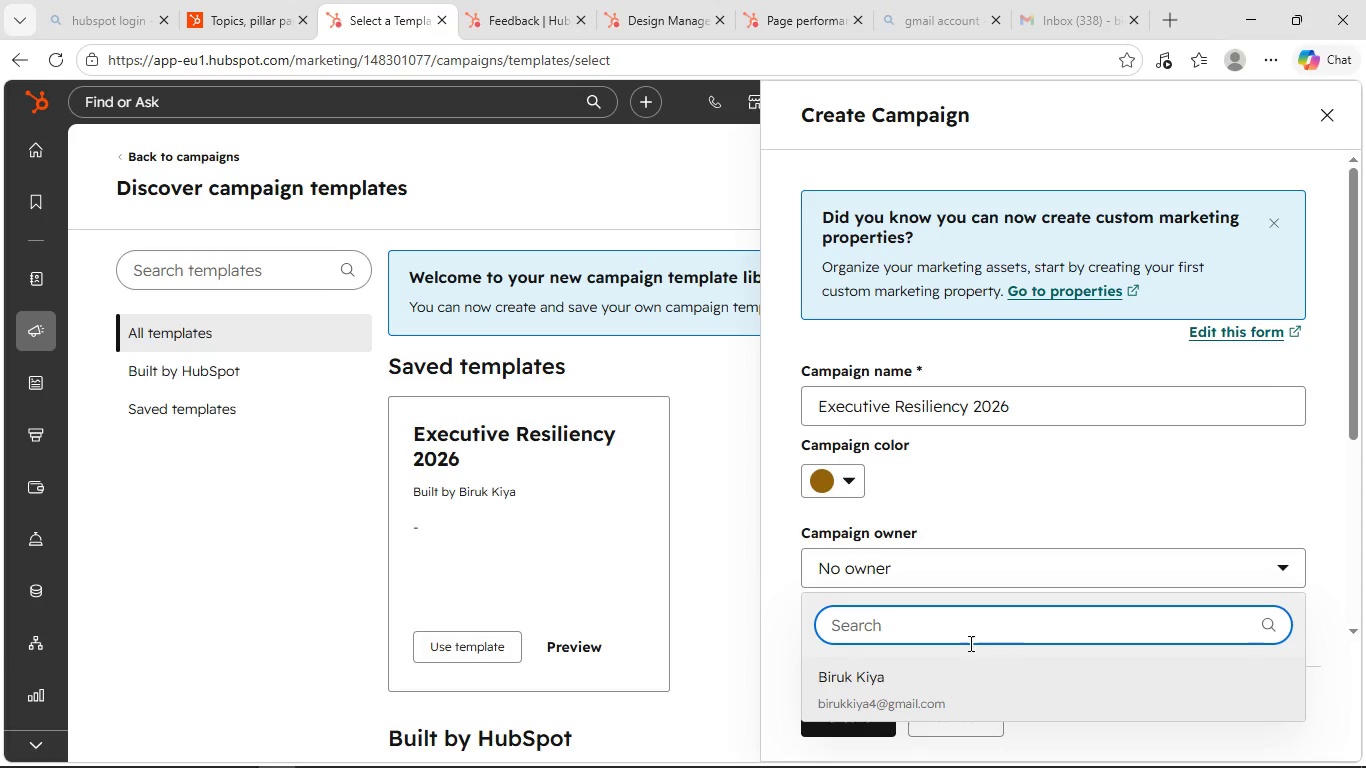 
scroll: coordinate [965, 637], scroll_direction: down, amount: 1.0
 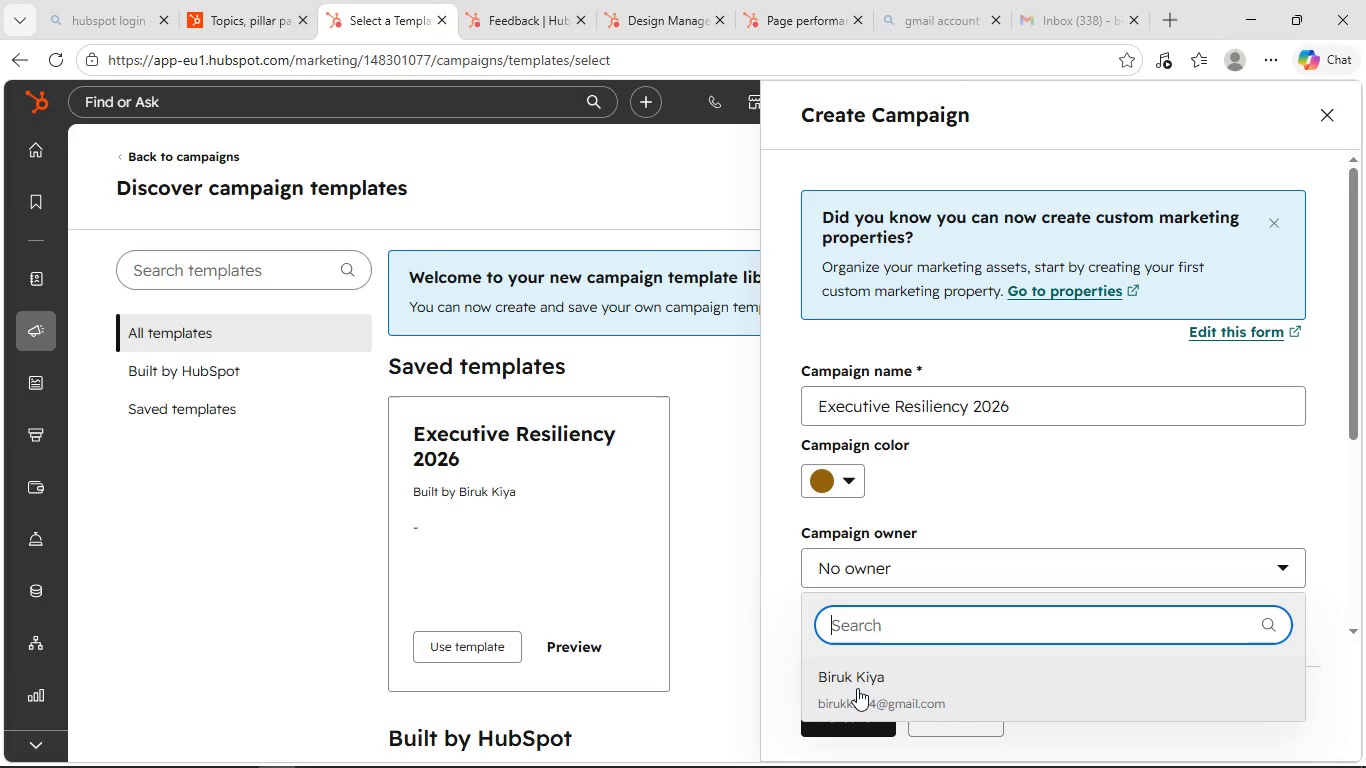 
left_click([854, 683])
 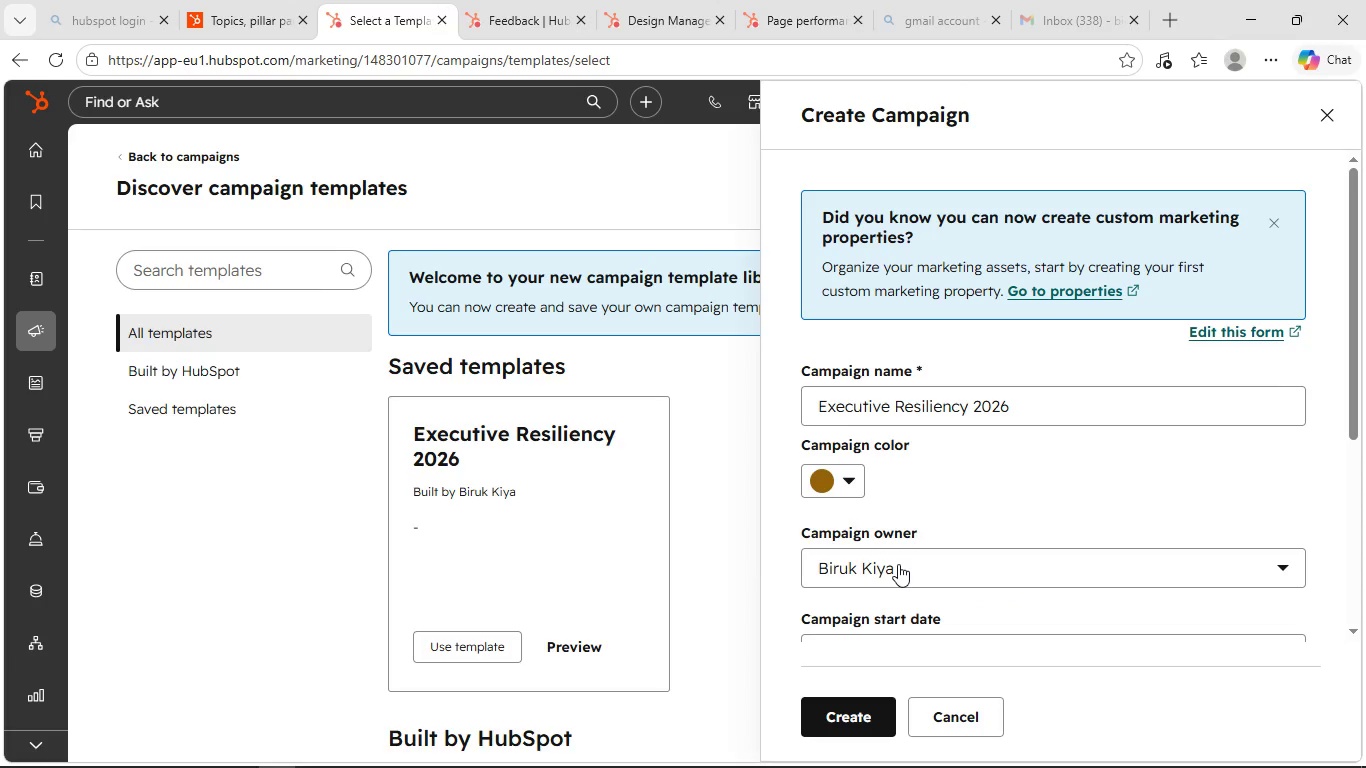 
left_click([903, 561])
 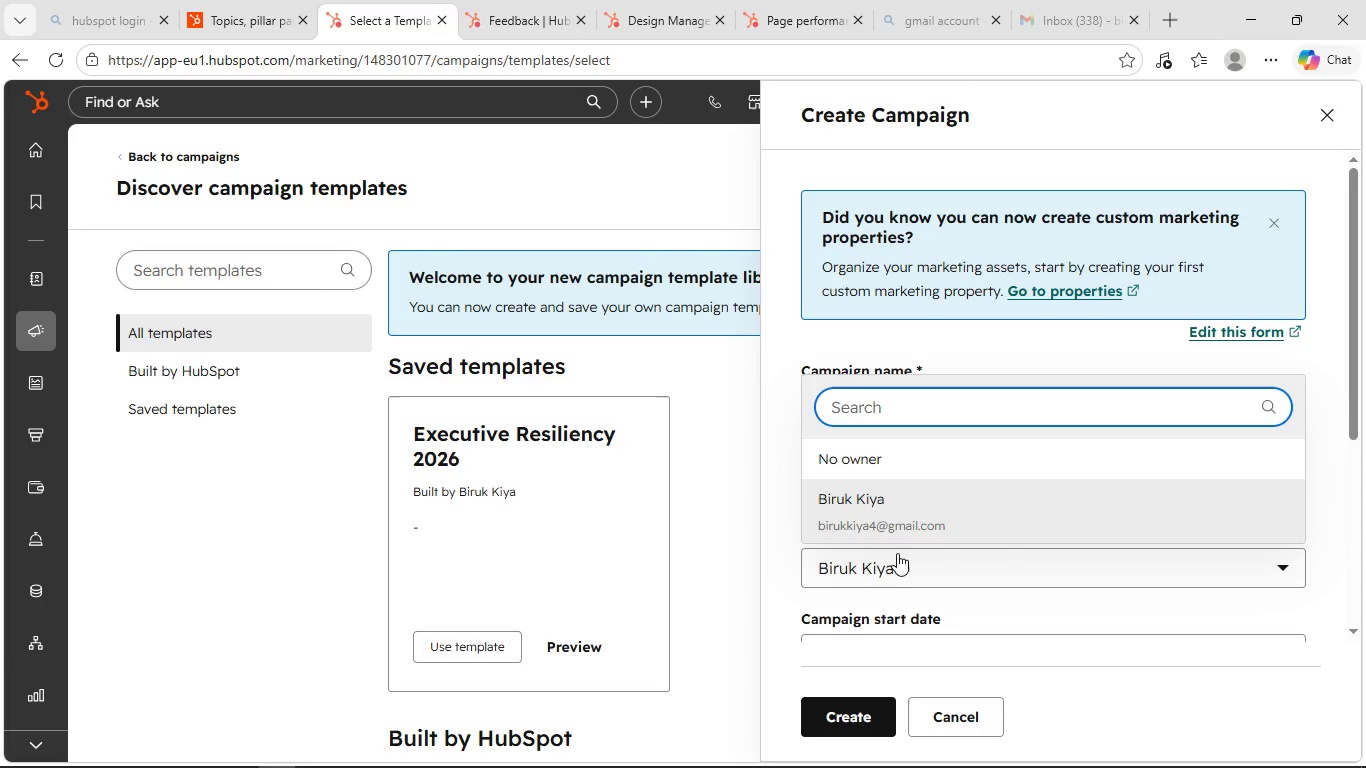 
left_click([897, 506])
 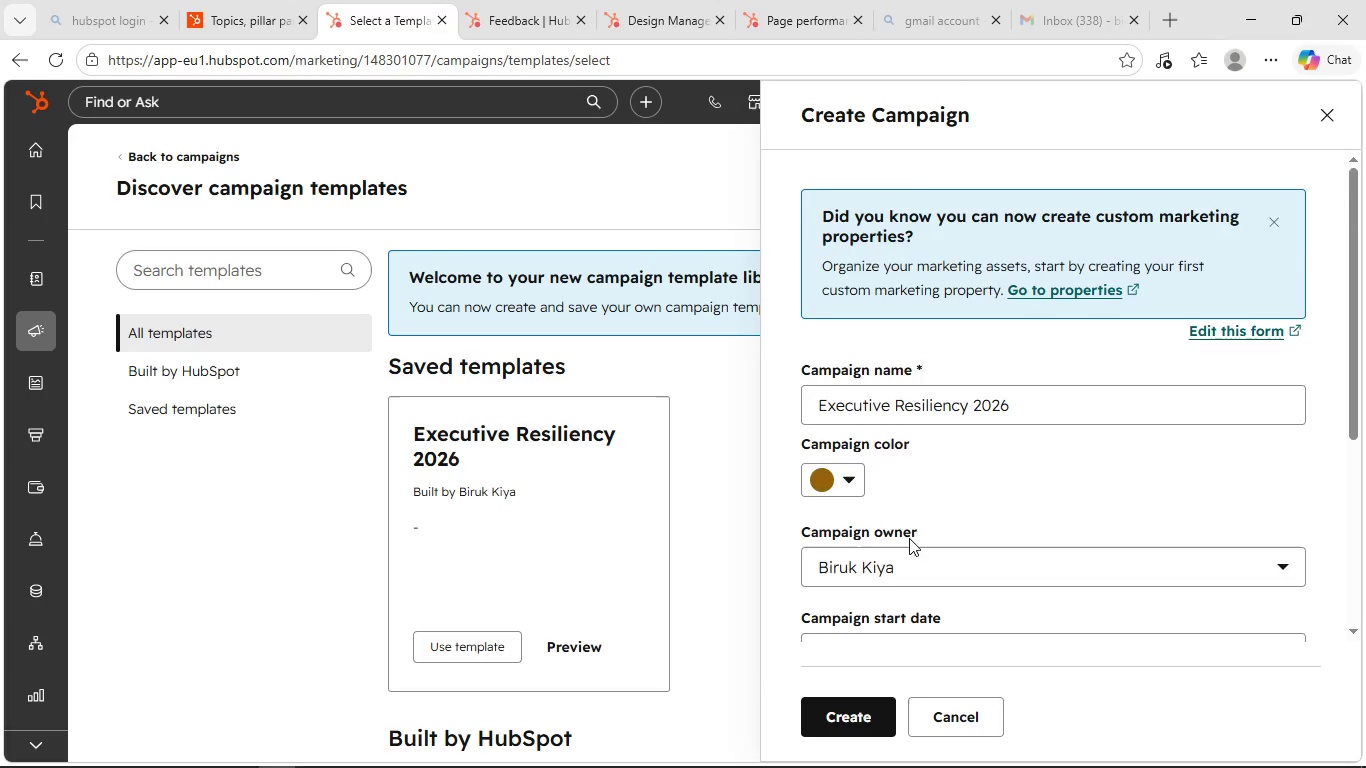 
scroll: coordinate [909, 538], scroll_direction: down, amount: 3.0
 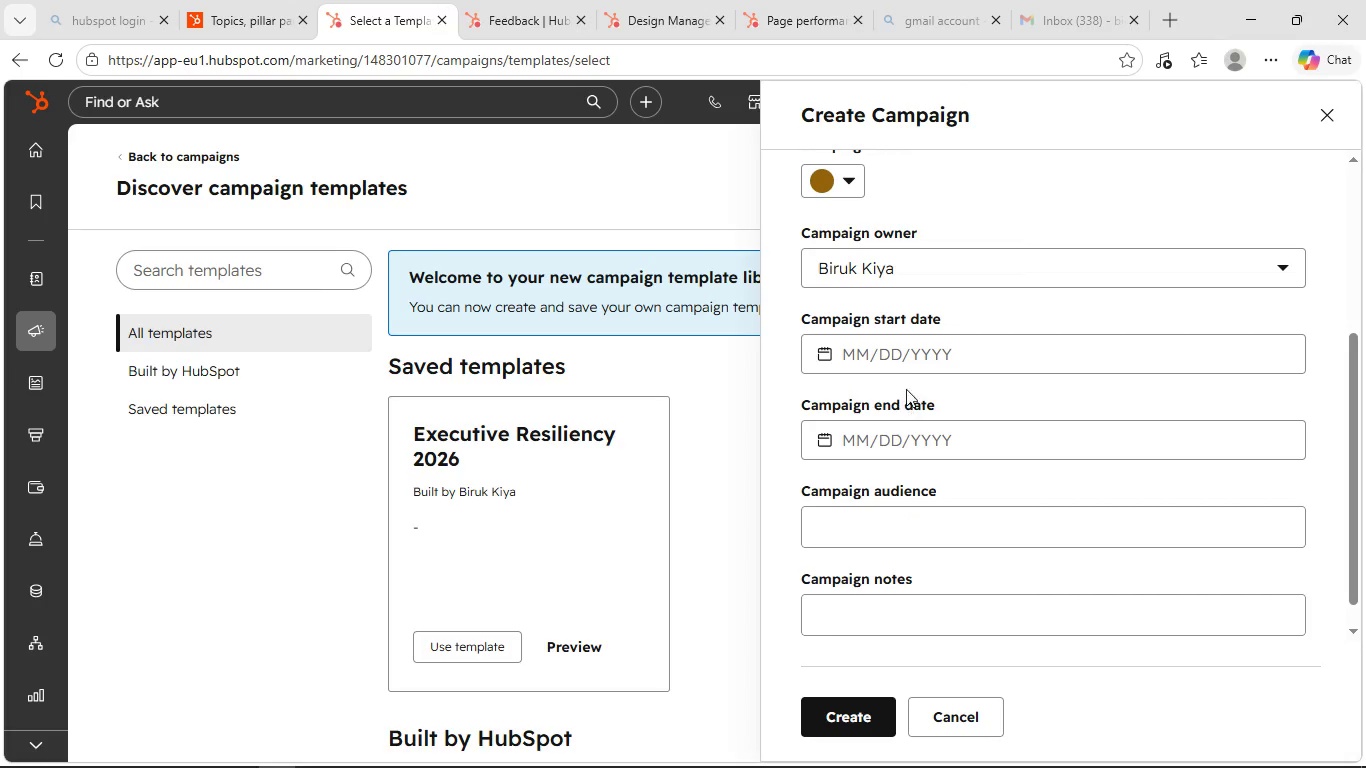 
left_click([917, 354])
 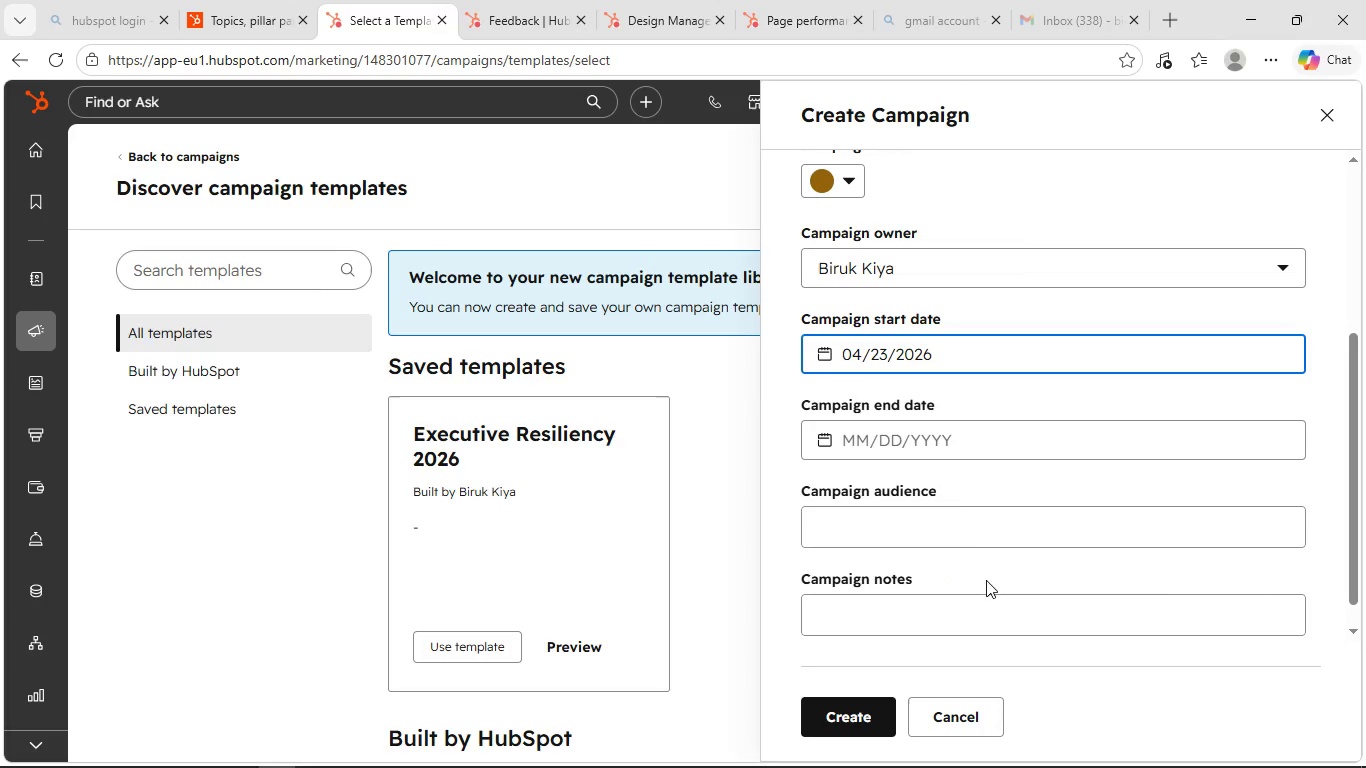 
wait(6.33)
 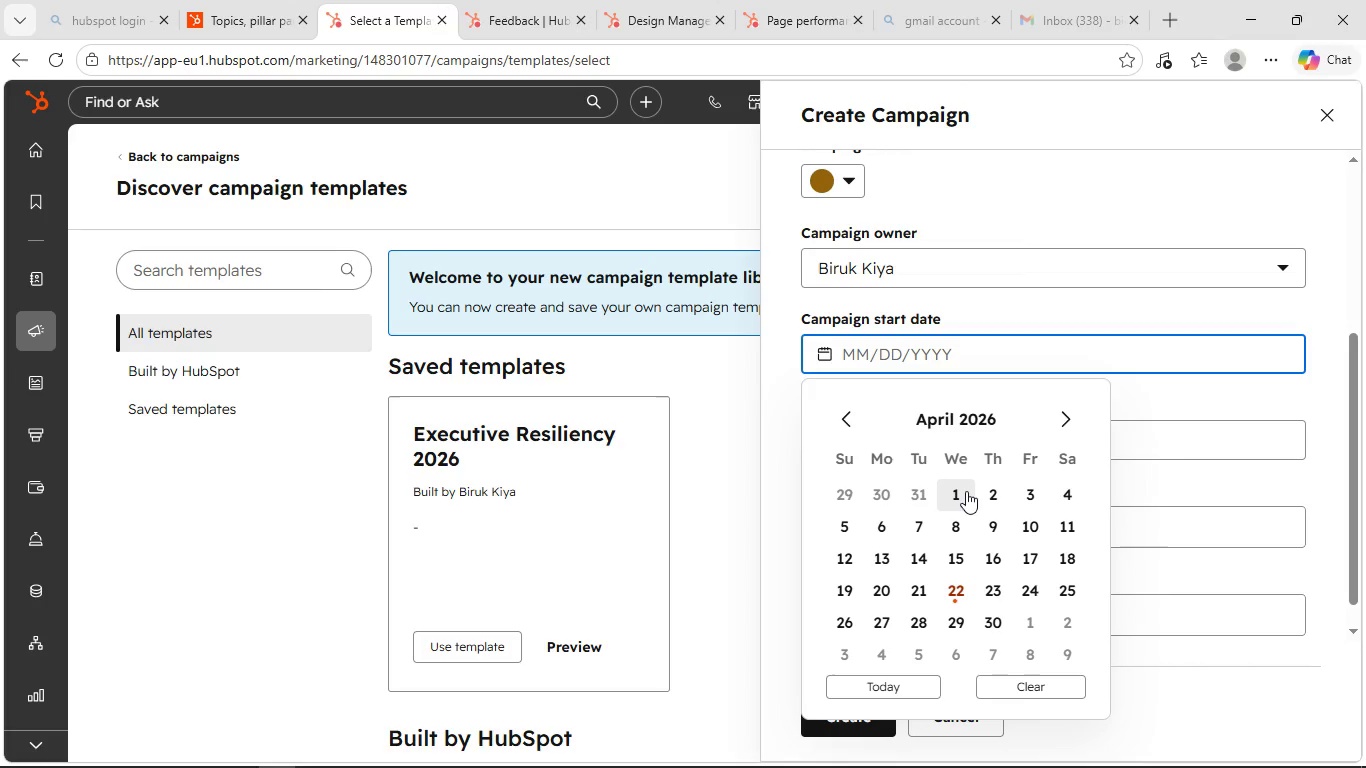 
left_click([951, 439])
 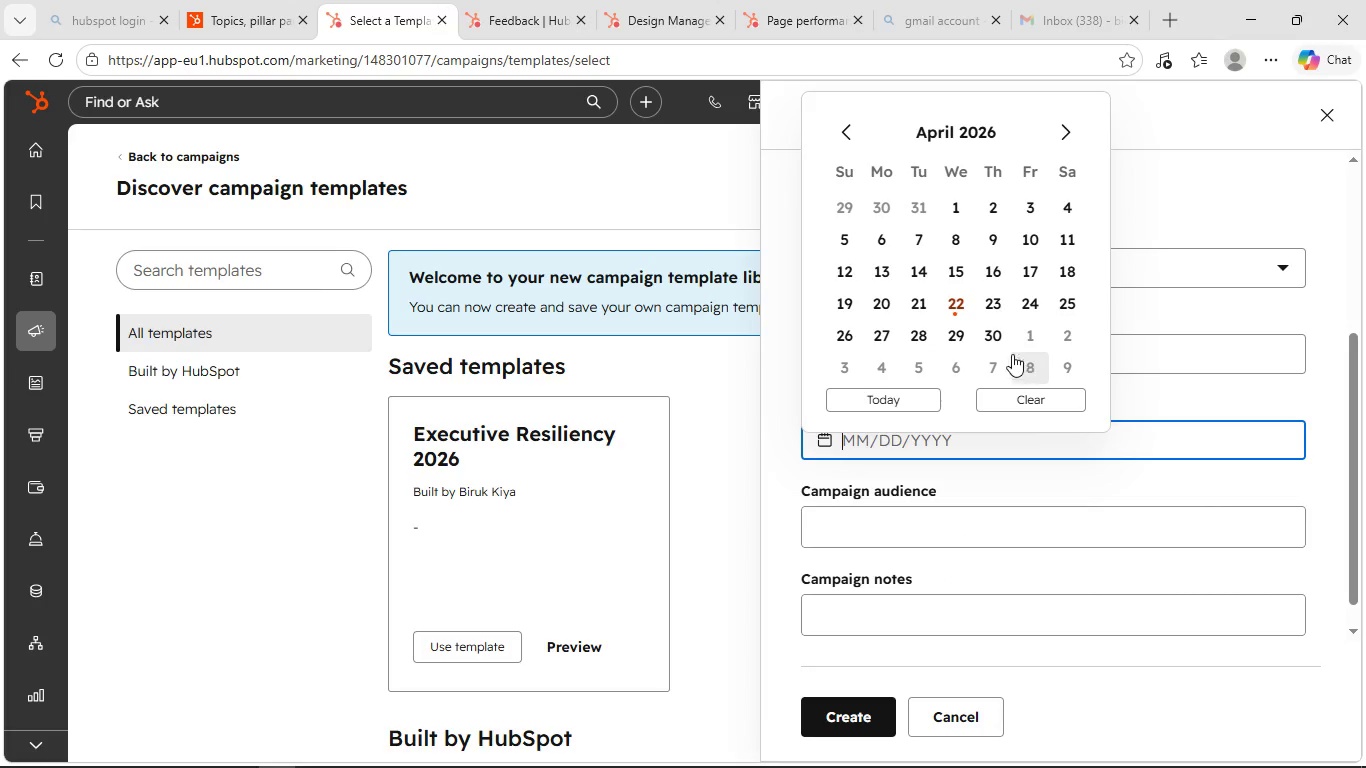 
left_click([997, 337])
 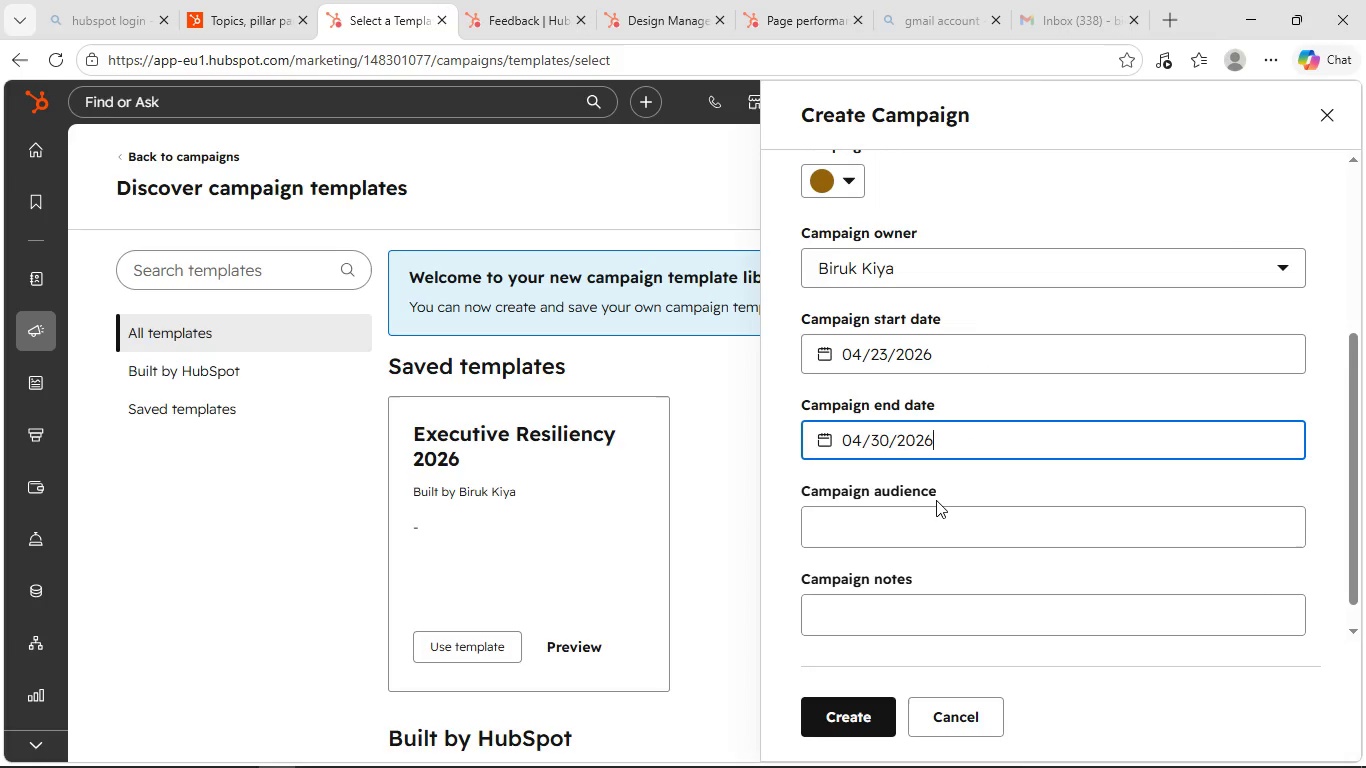 
scroll: coordinate [936, 500], scroll_direction: down, amount: 1.0
 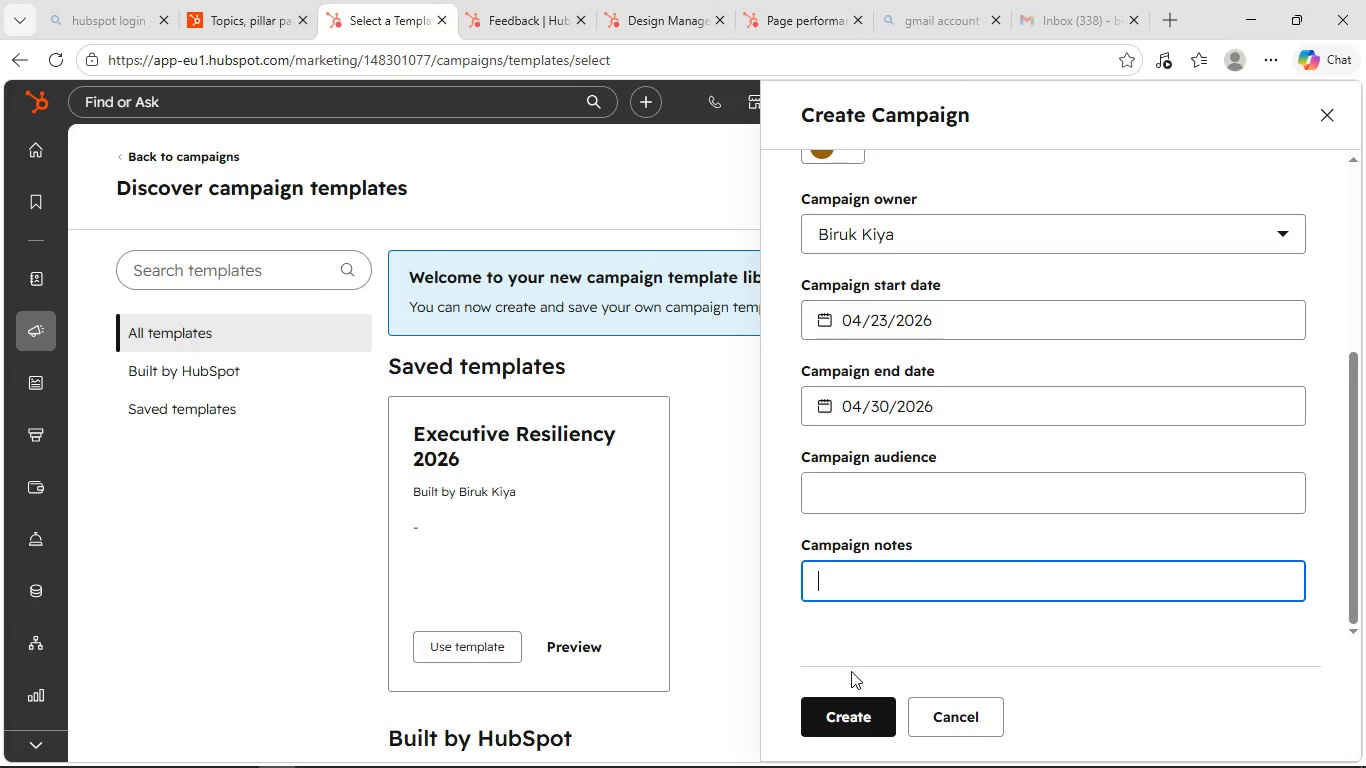 
left_click([851, 709])
 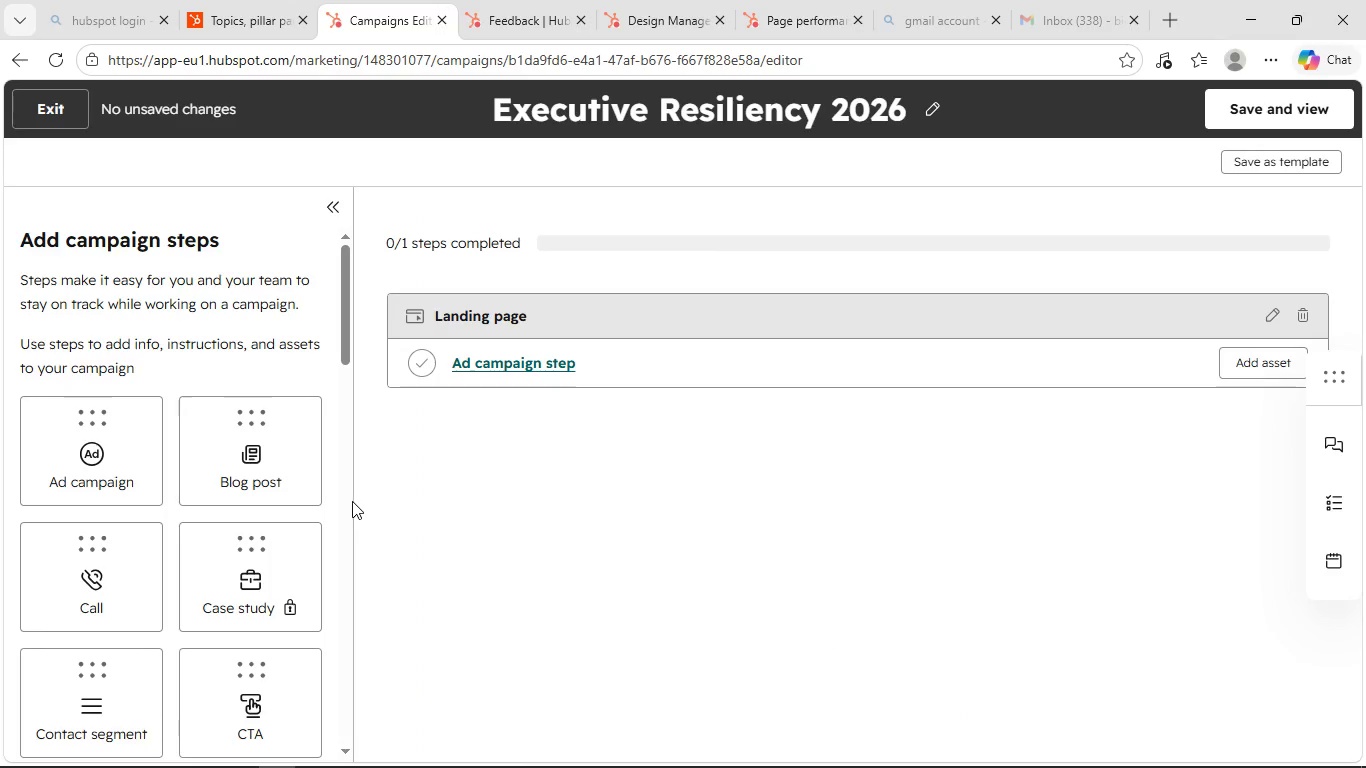 
wait(5.03)
 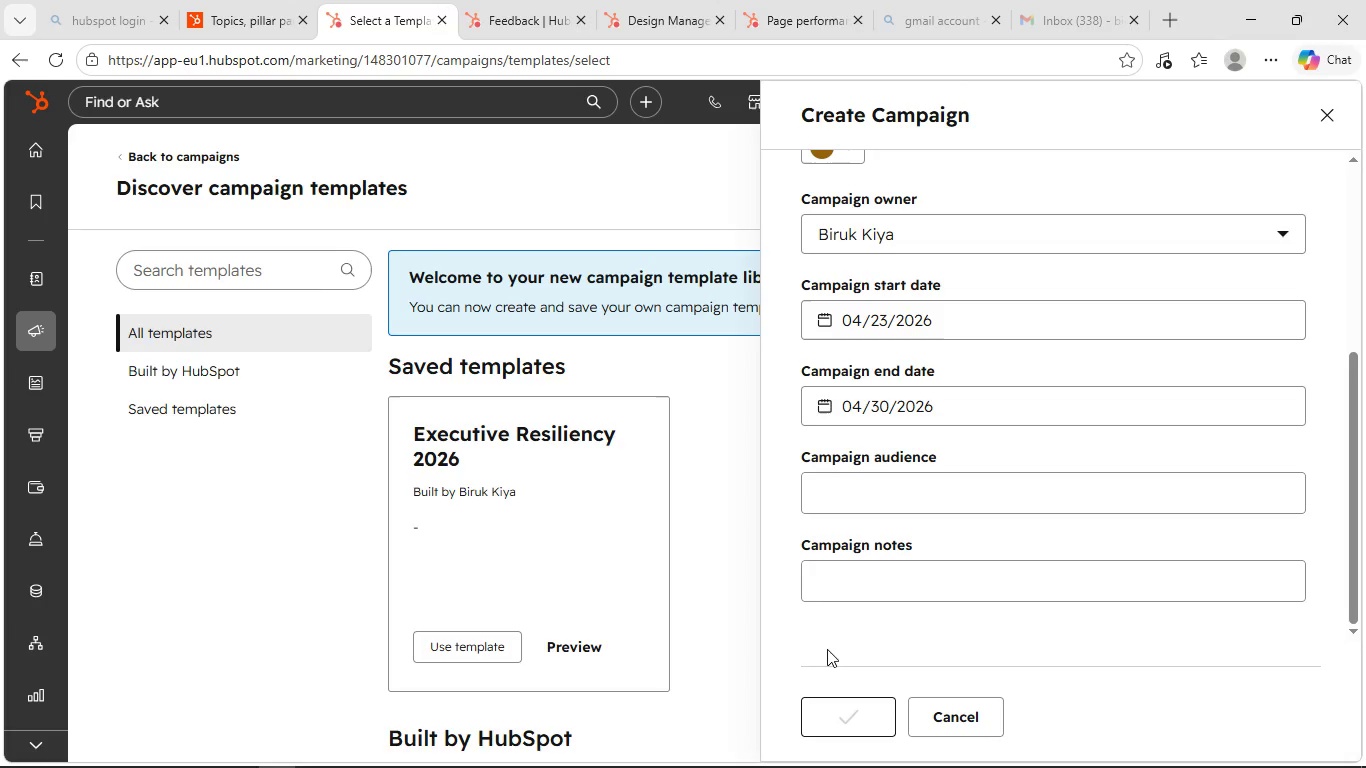 
scroll: coordinate [488, 532], scroll_direction: up, amount: 1.0
 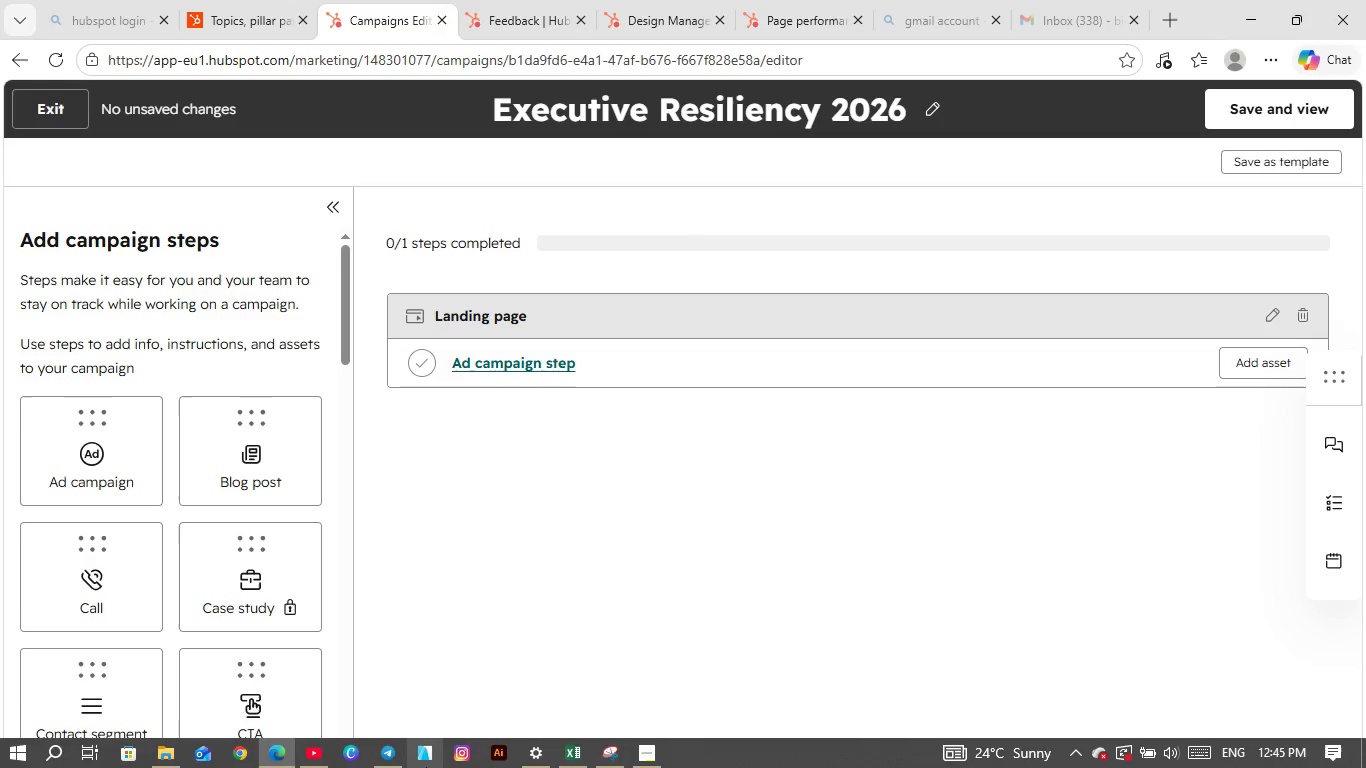 
left_click([607, 756])
 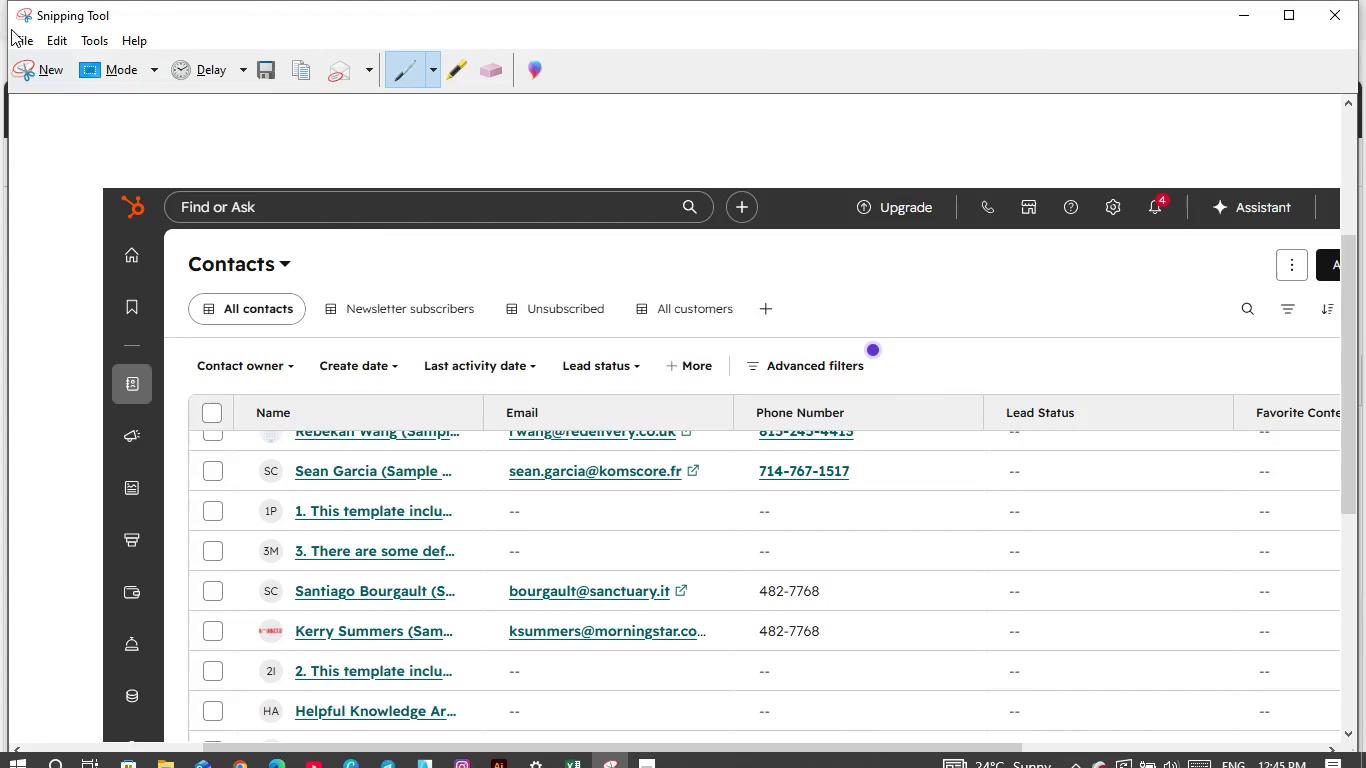 
left_click([22, 67])
 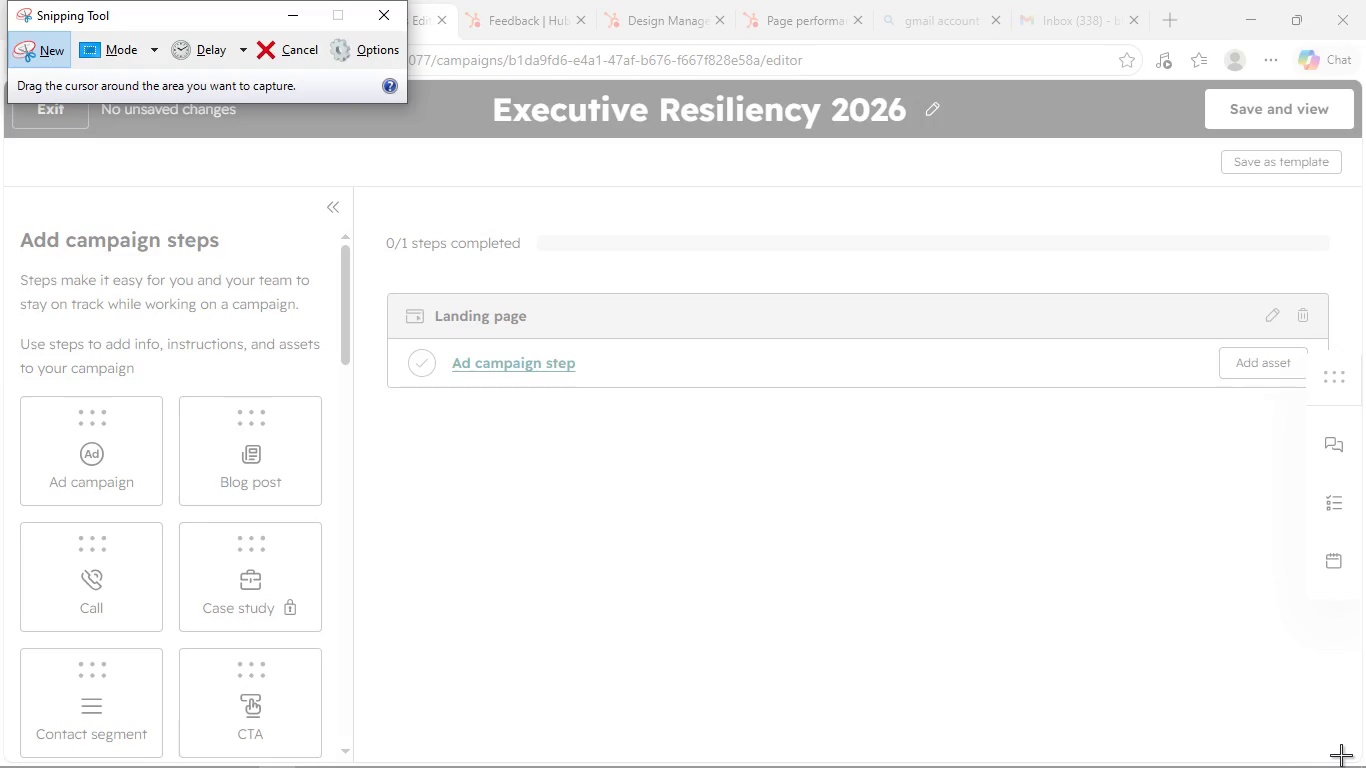 
left_click_drag(start_coordinate=[1359, 759], to_coordinate=[4, 82])
 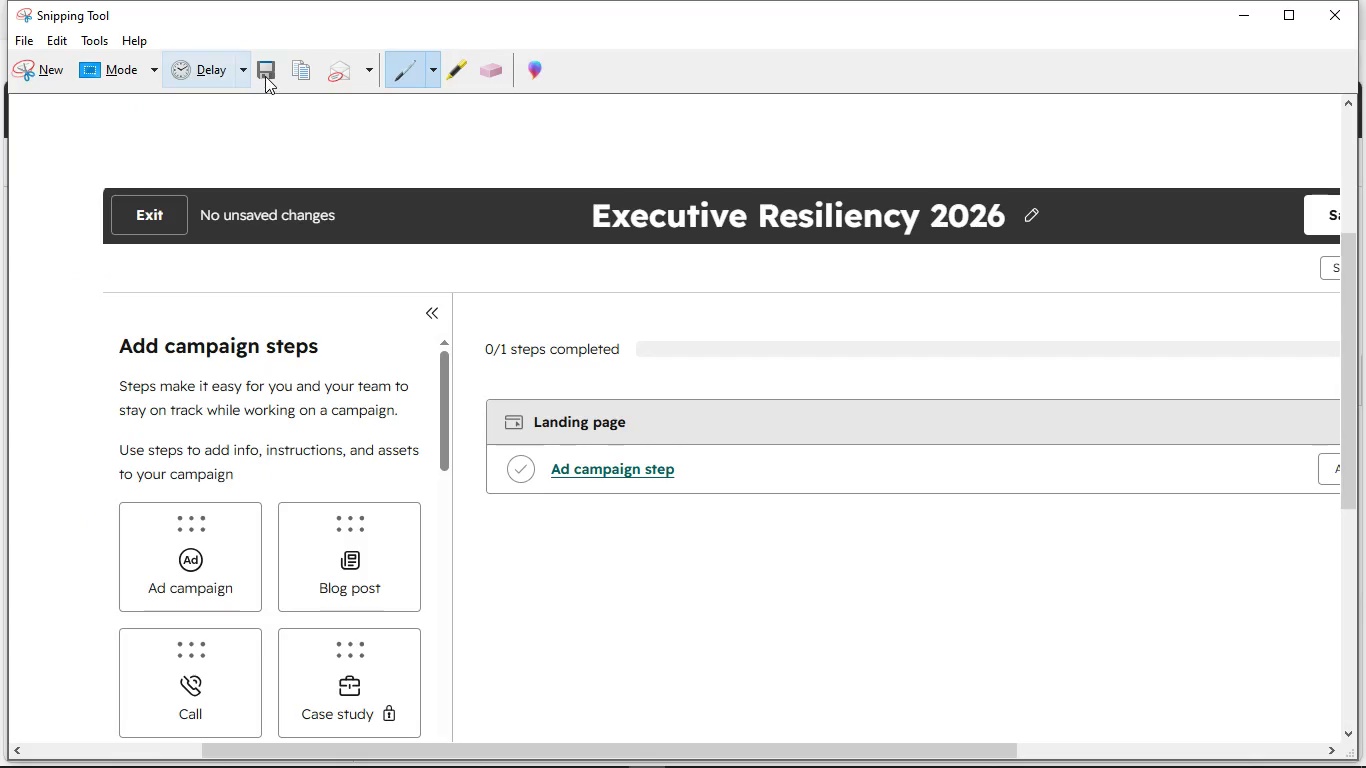 
left_click([266, 75])
 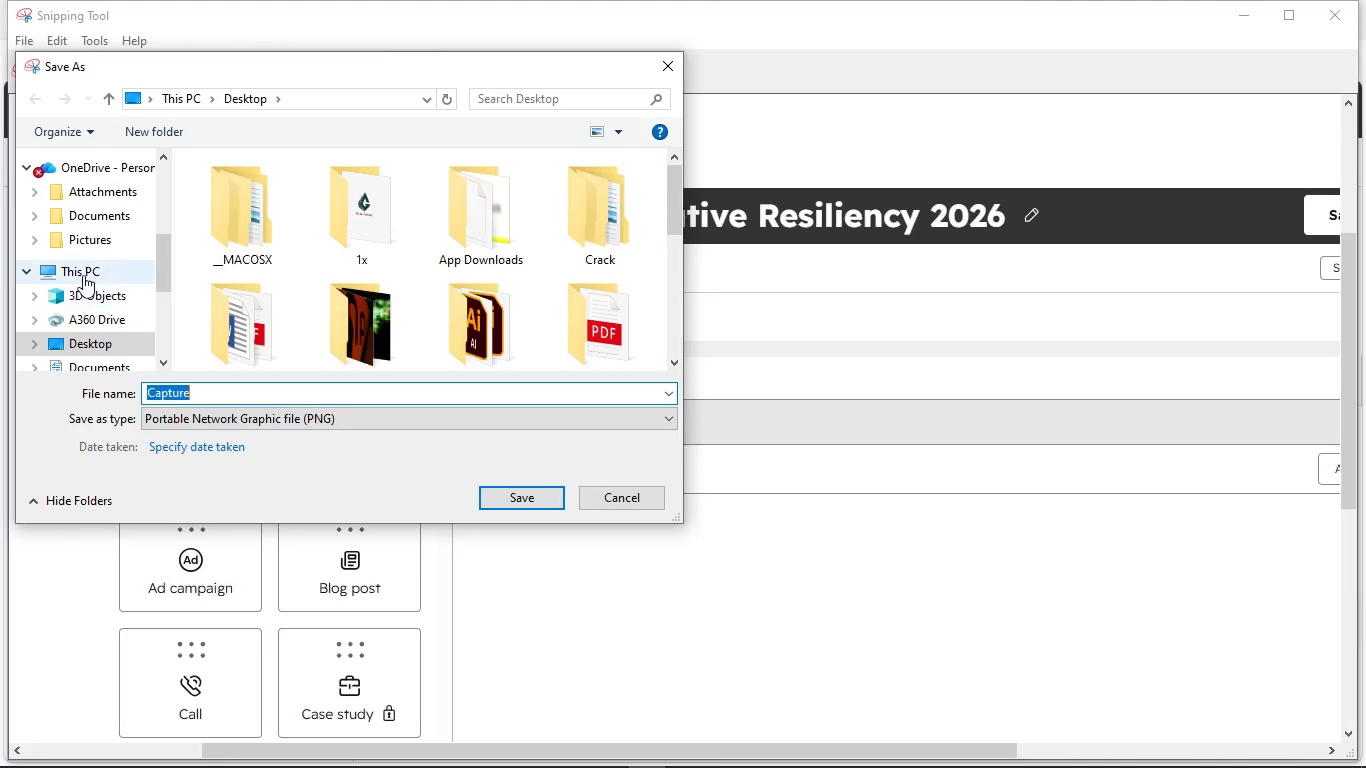 
wait(6.86)
 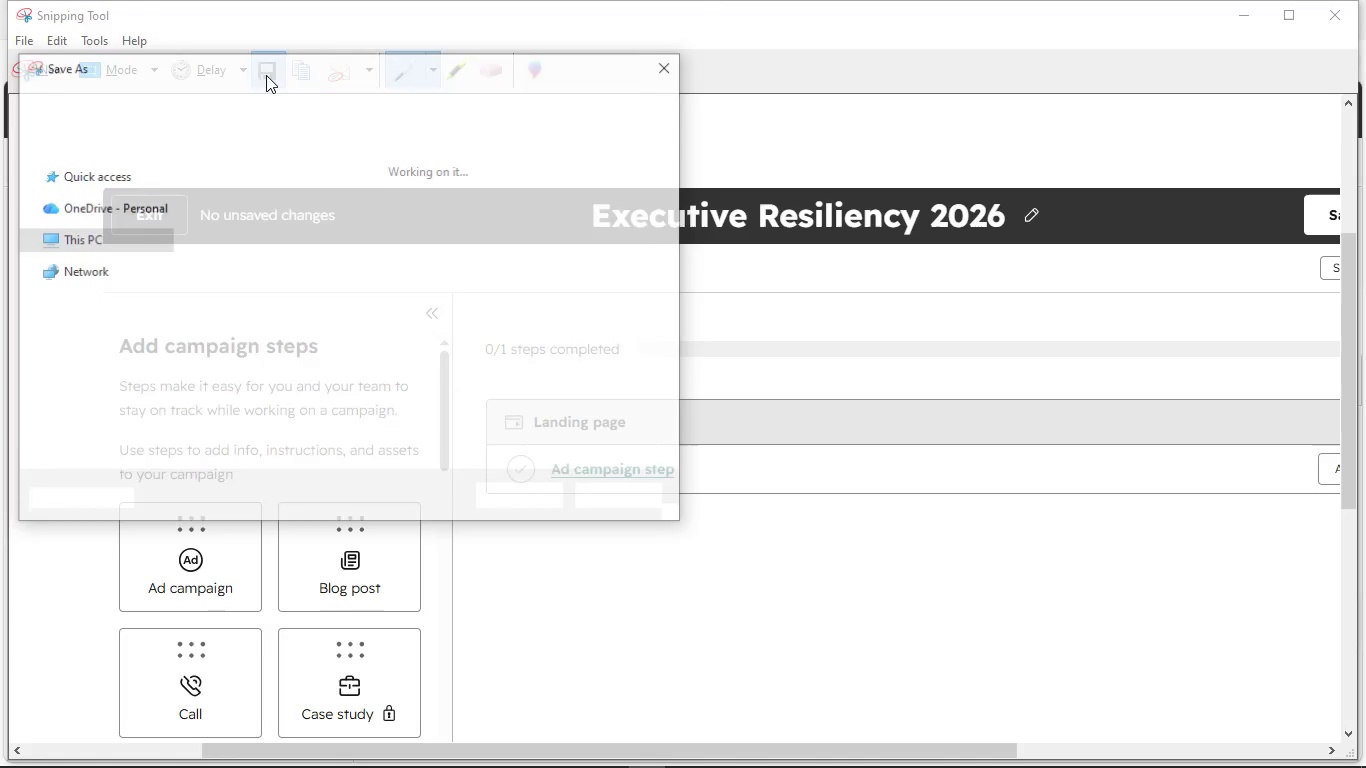 
left_click([100, 344])
 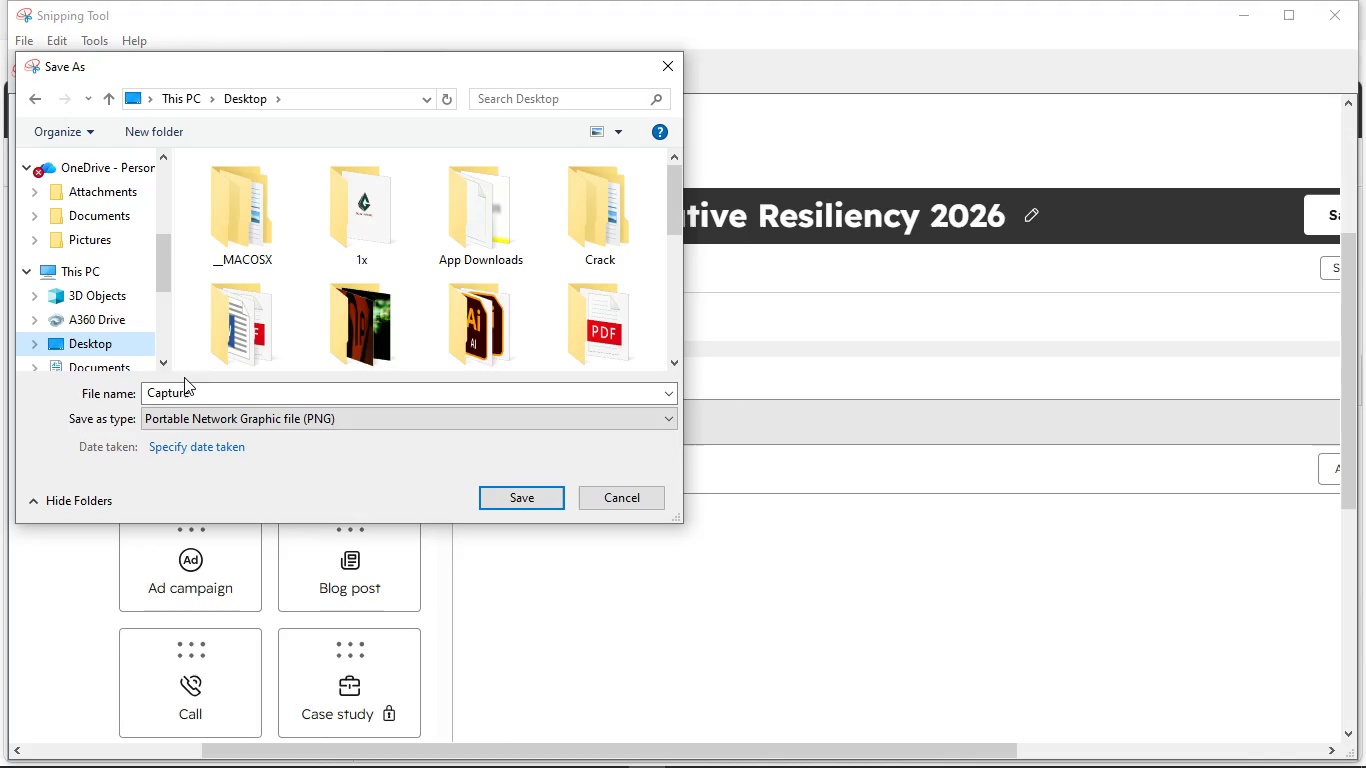 
left_click([212, 398])
 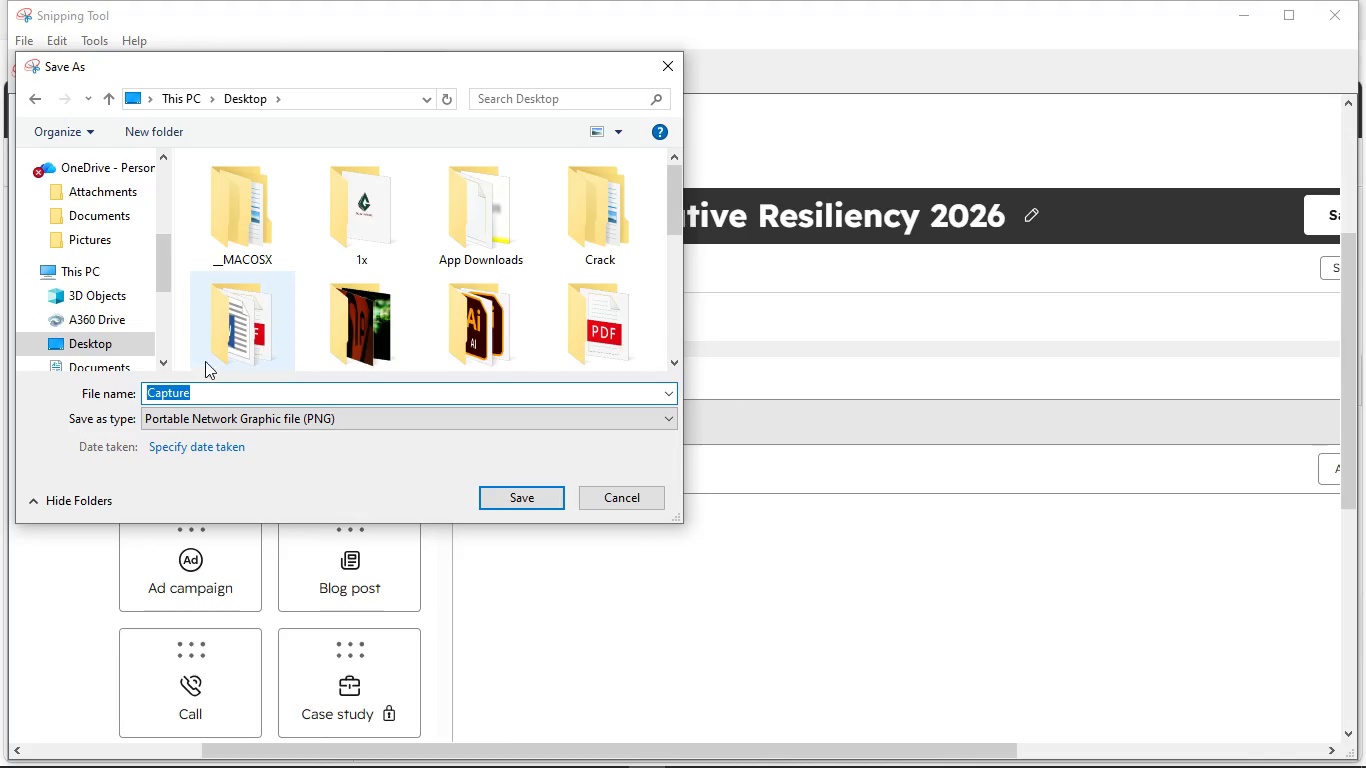 
key(Backspace)
 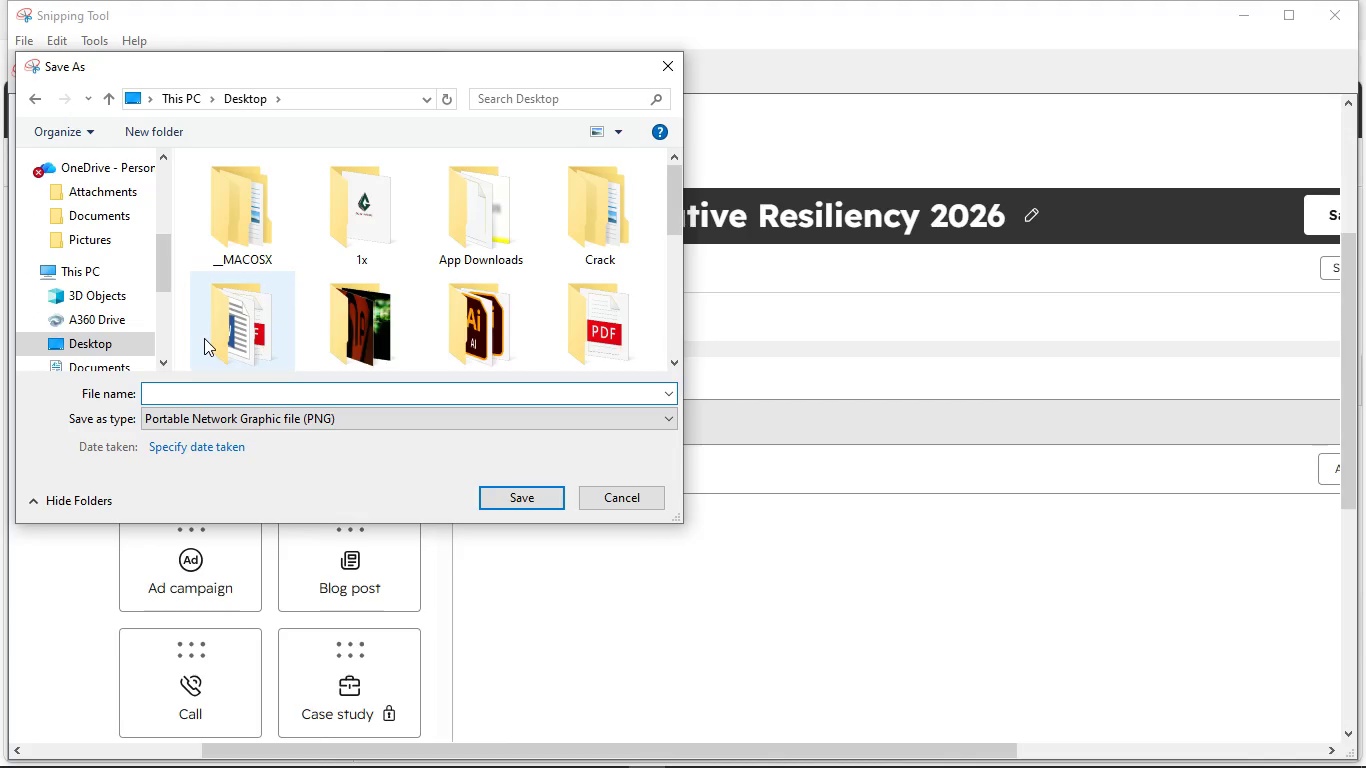 
key(1)
 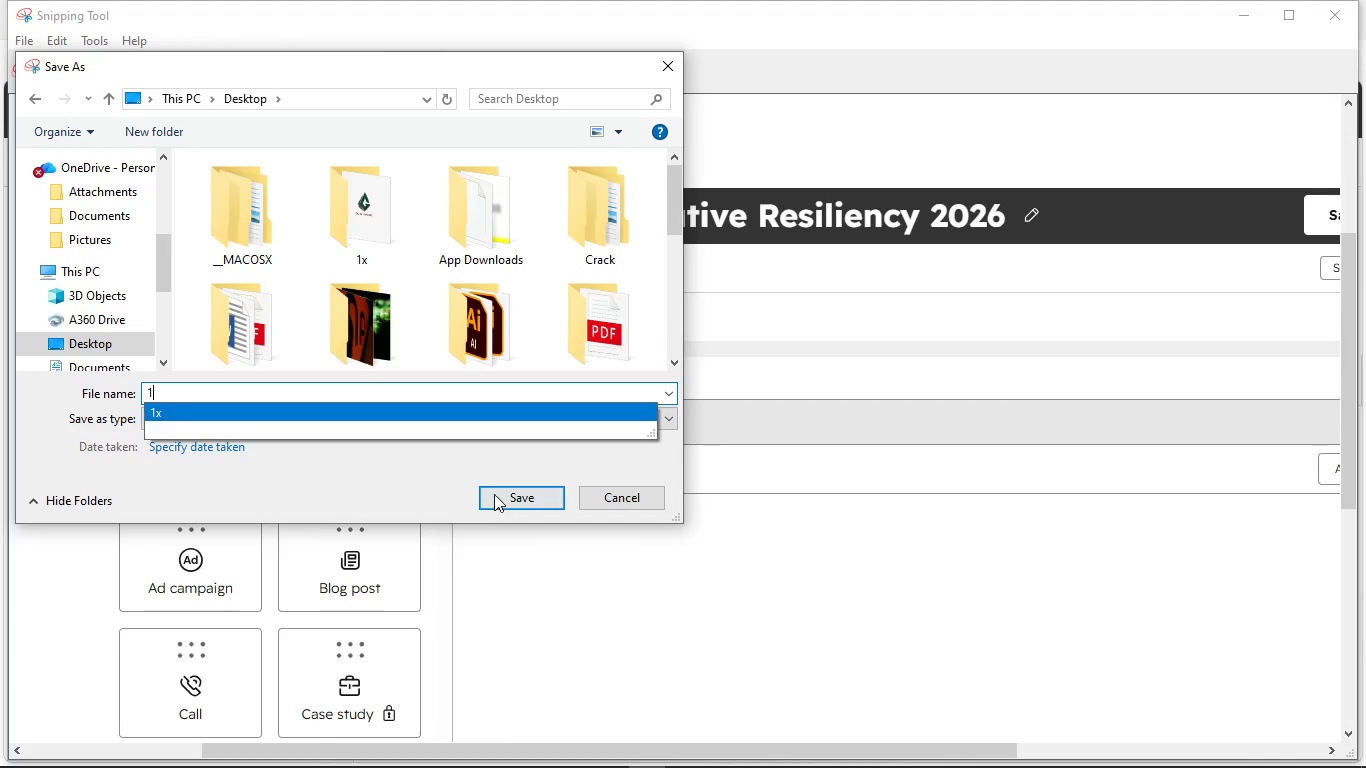 
left_click([495, 494])
 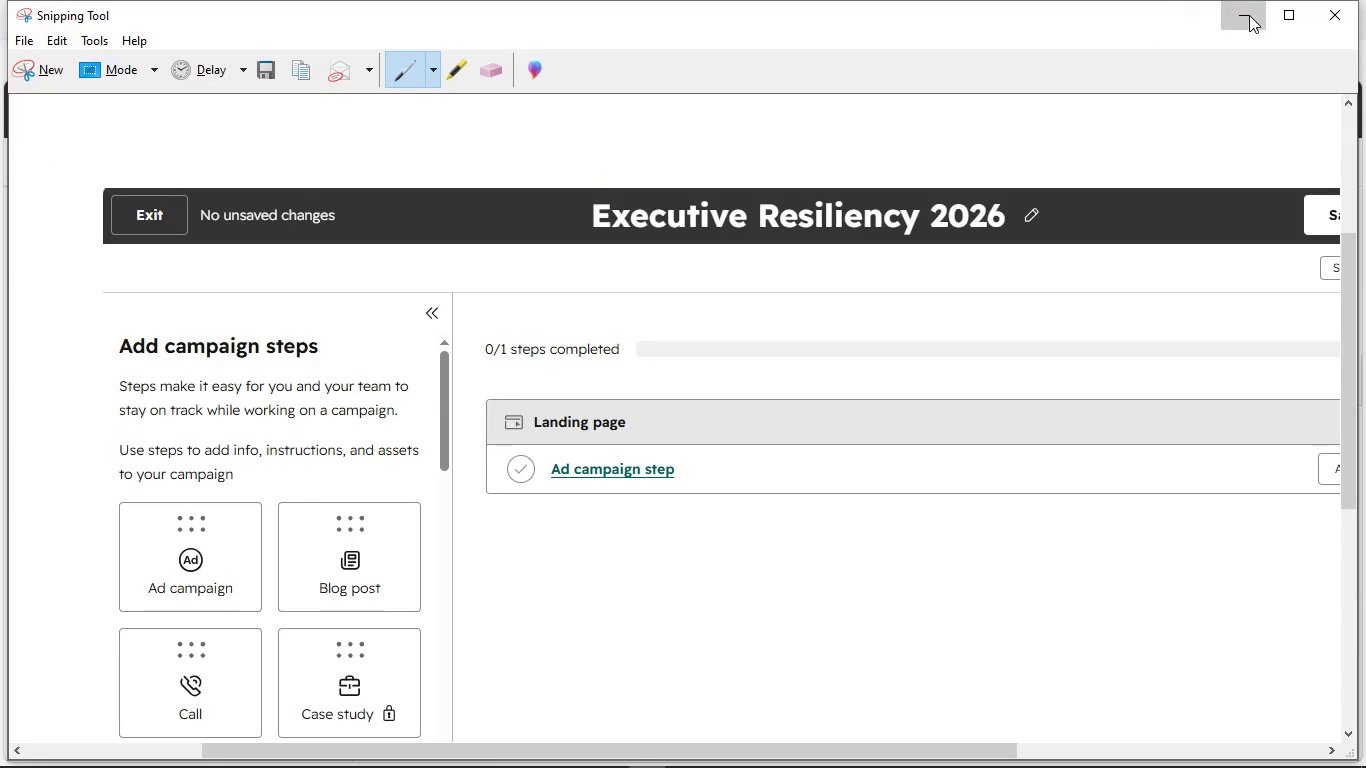 
scroll: coordinate [396, 535], scroll_direction: up, amount: 2.0
 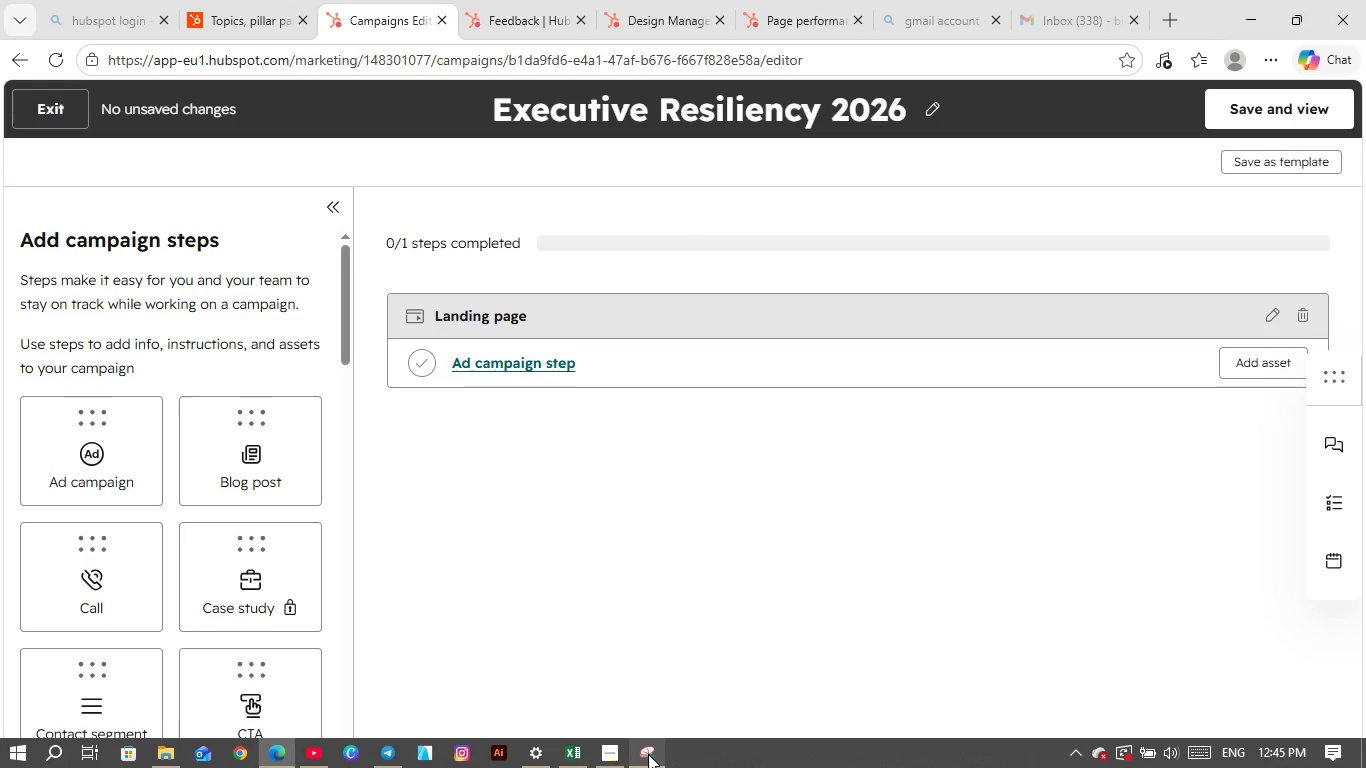 
left_click([605, 755])